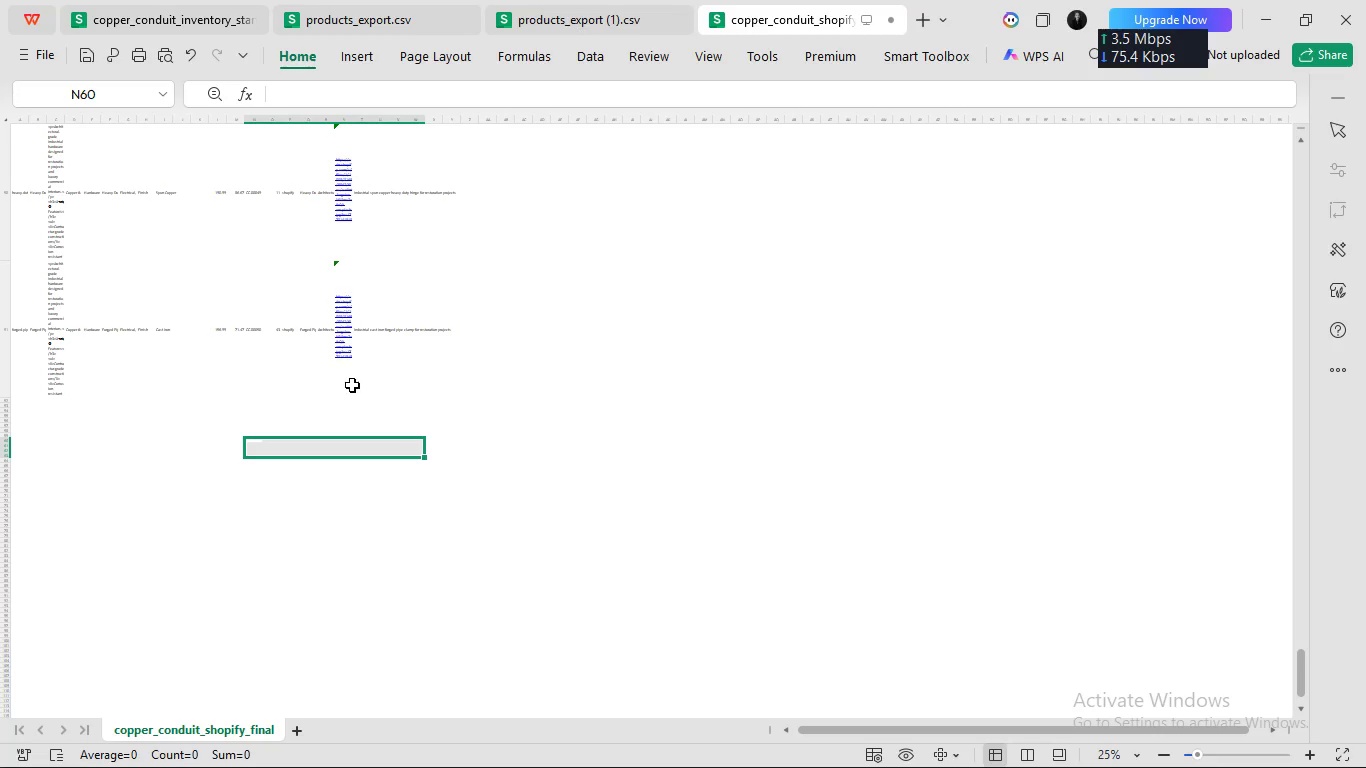 
left_click([352, 378])
 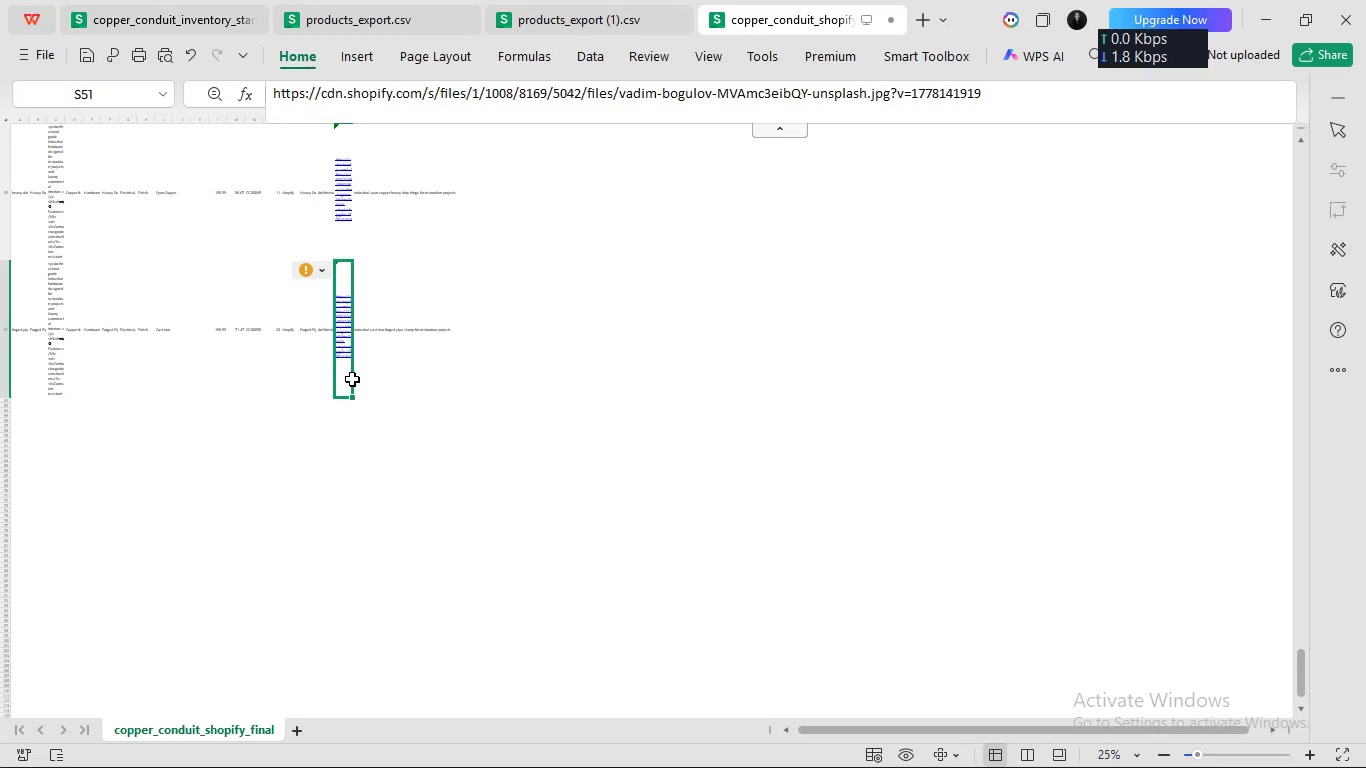 
scroll: coordinate [352, 378], scroll_direction: up, amount: 6.0
 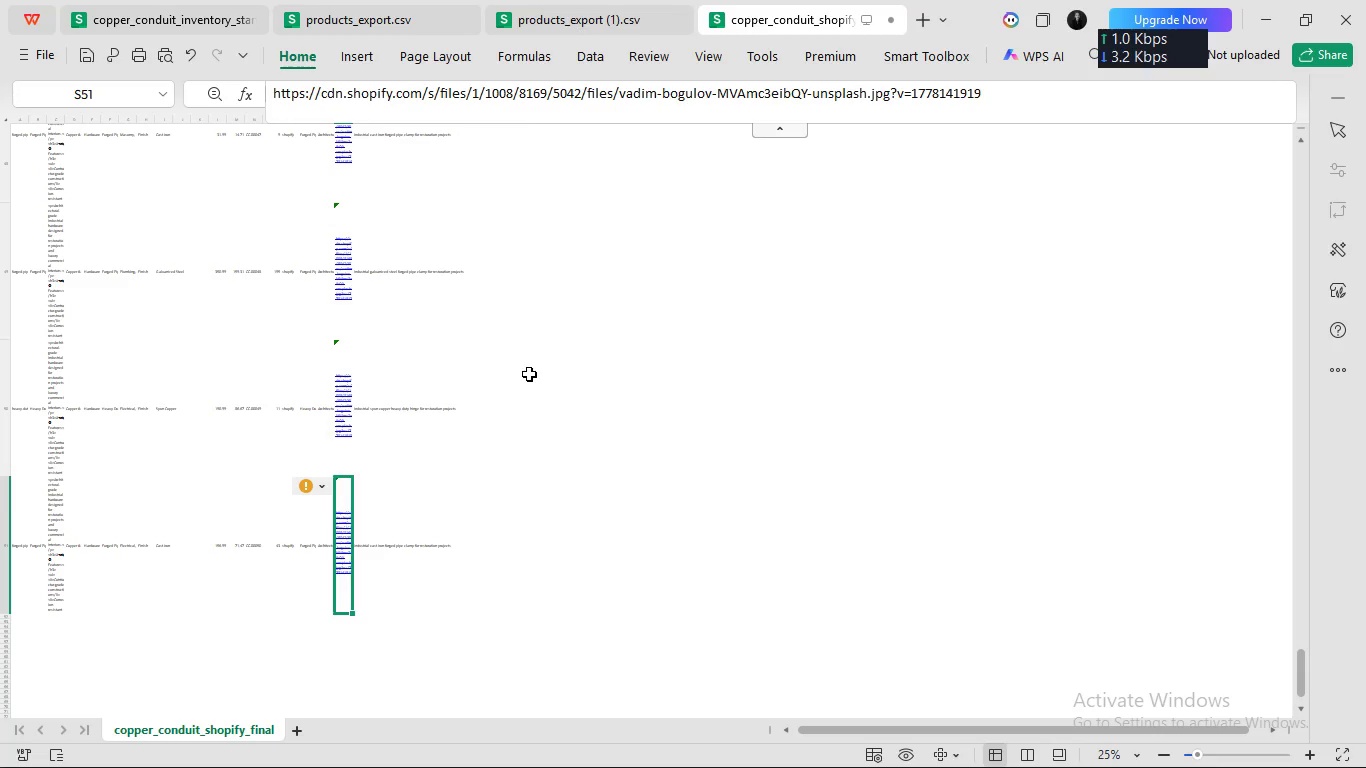 
left_click([529, 373])
 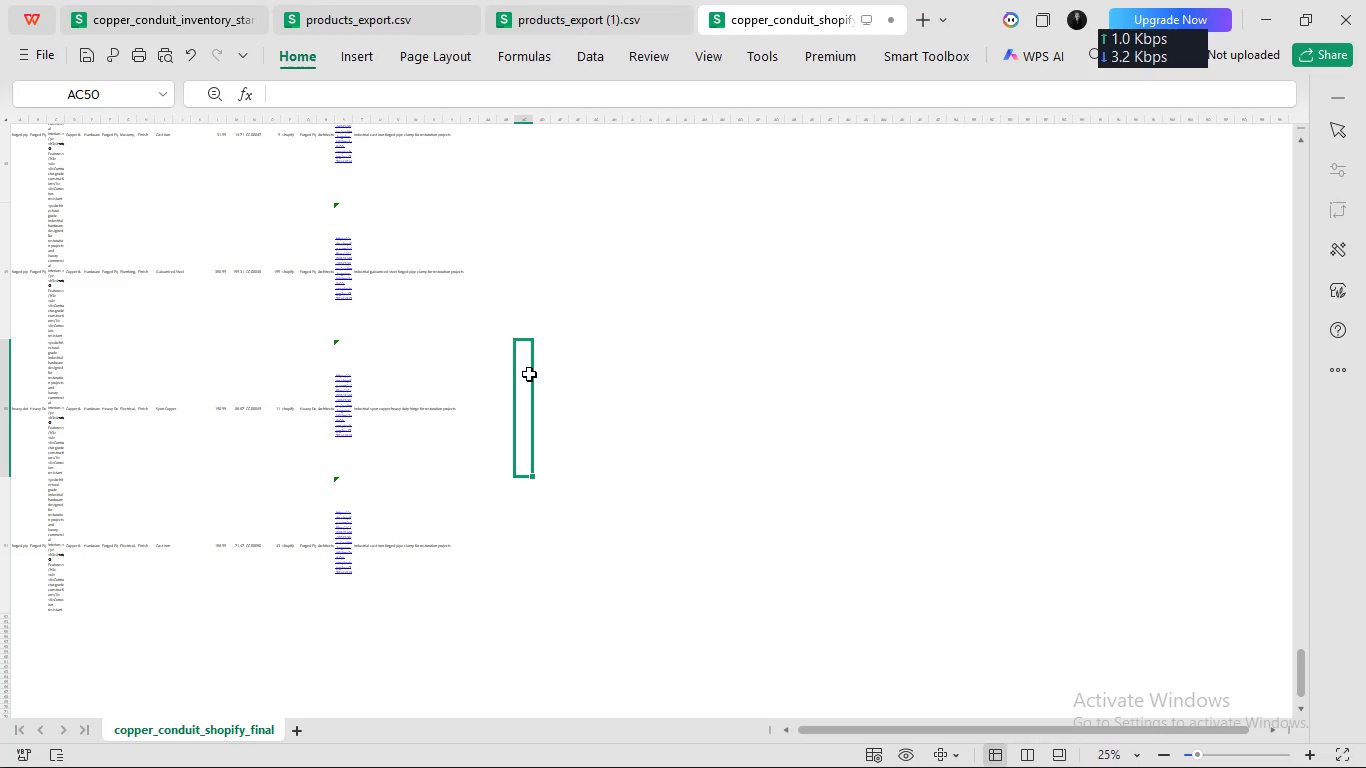 
key(Control+S)
 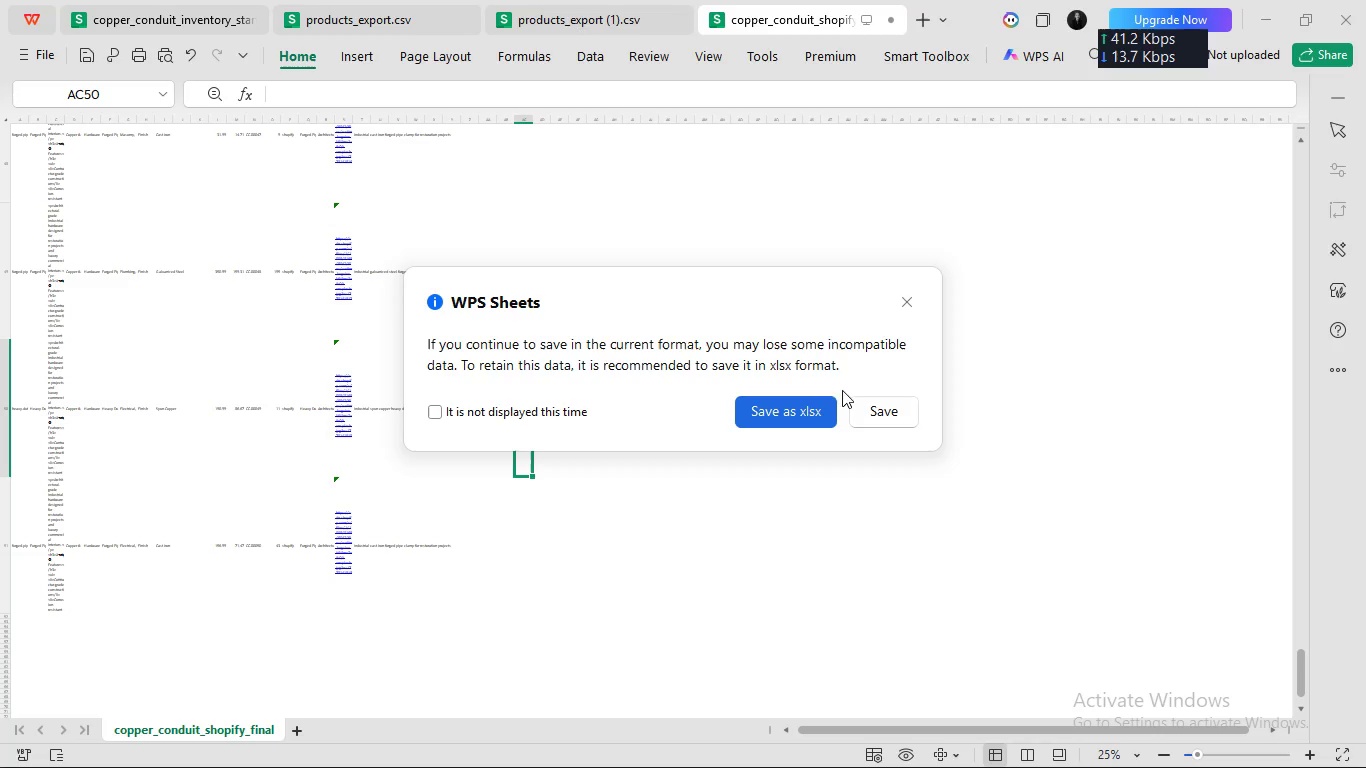 
left_click([858, 404])
 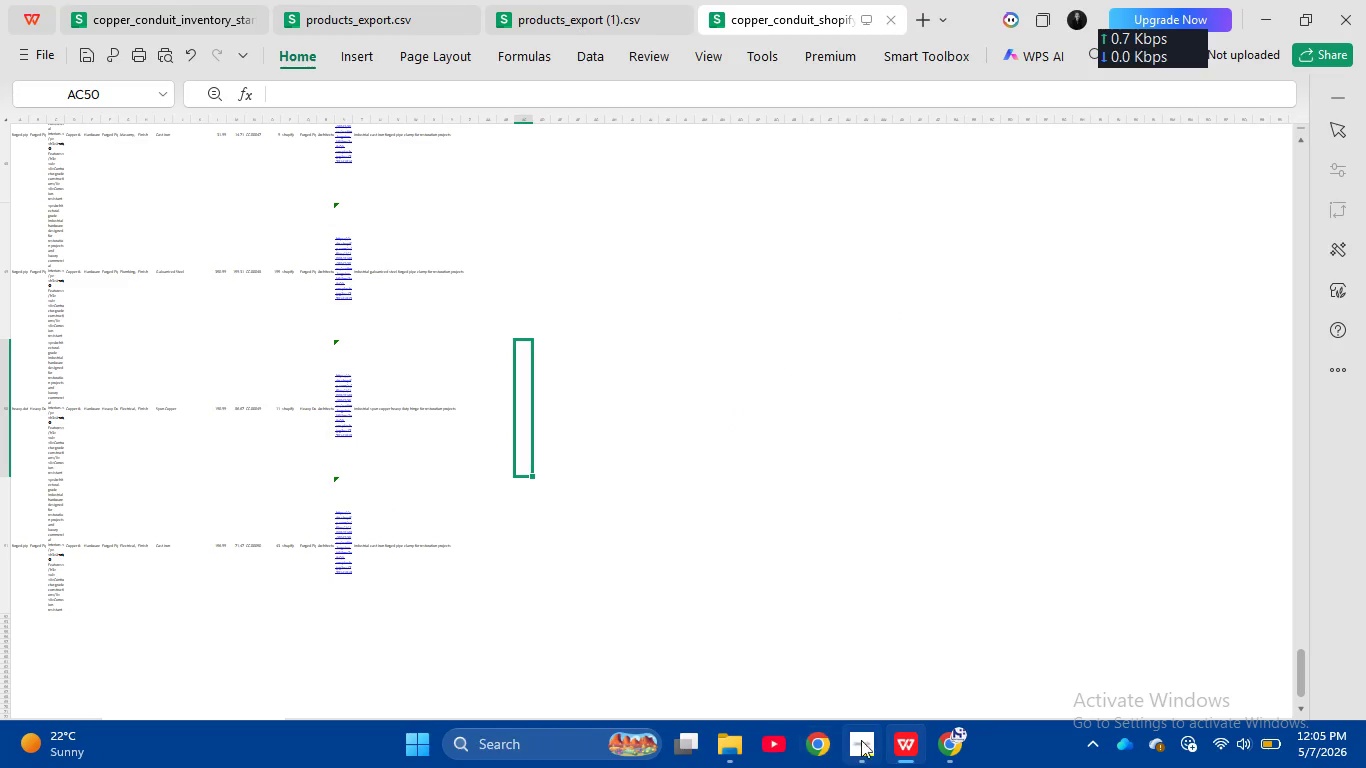 
left_click([870, 740])